 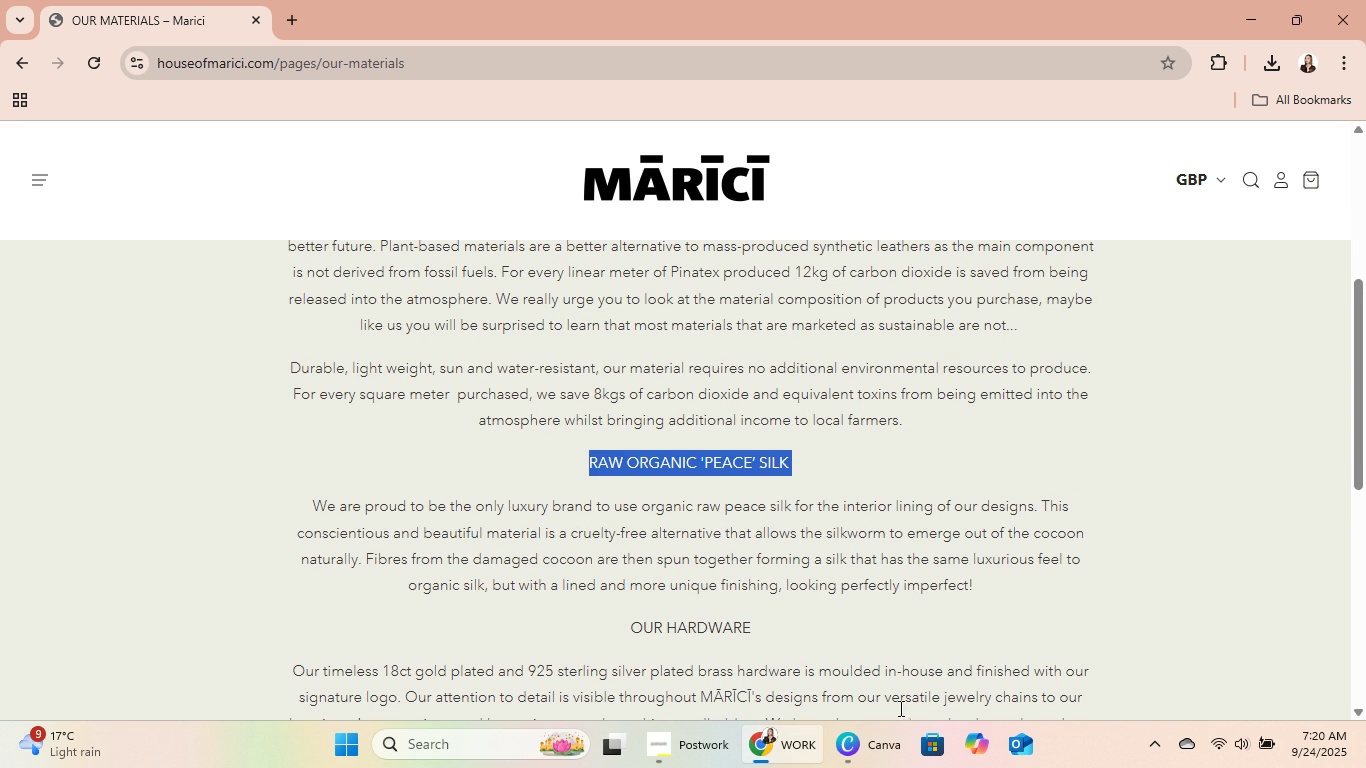 
key(Control+C)
 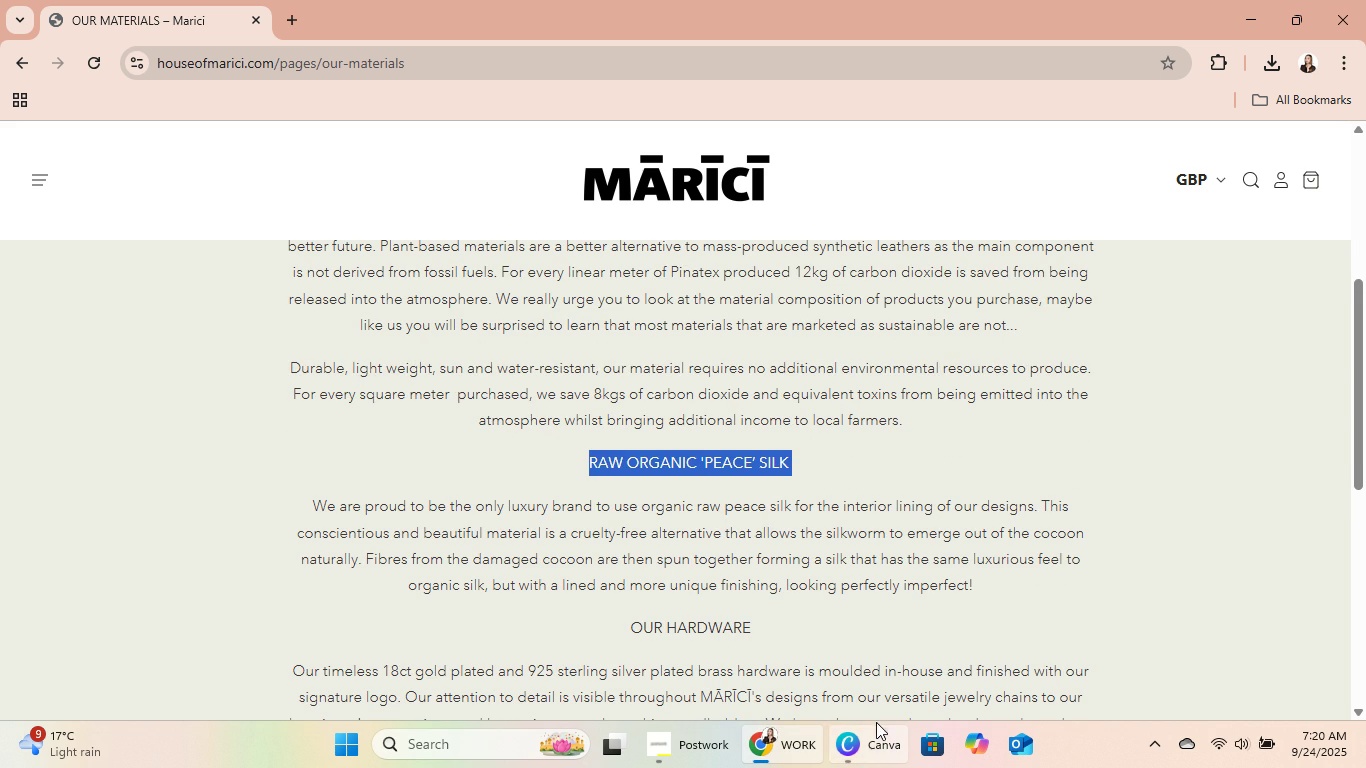 
key(Control+C)
 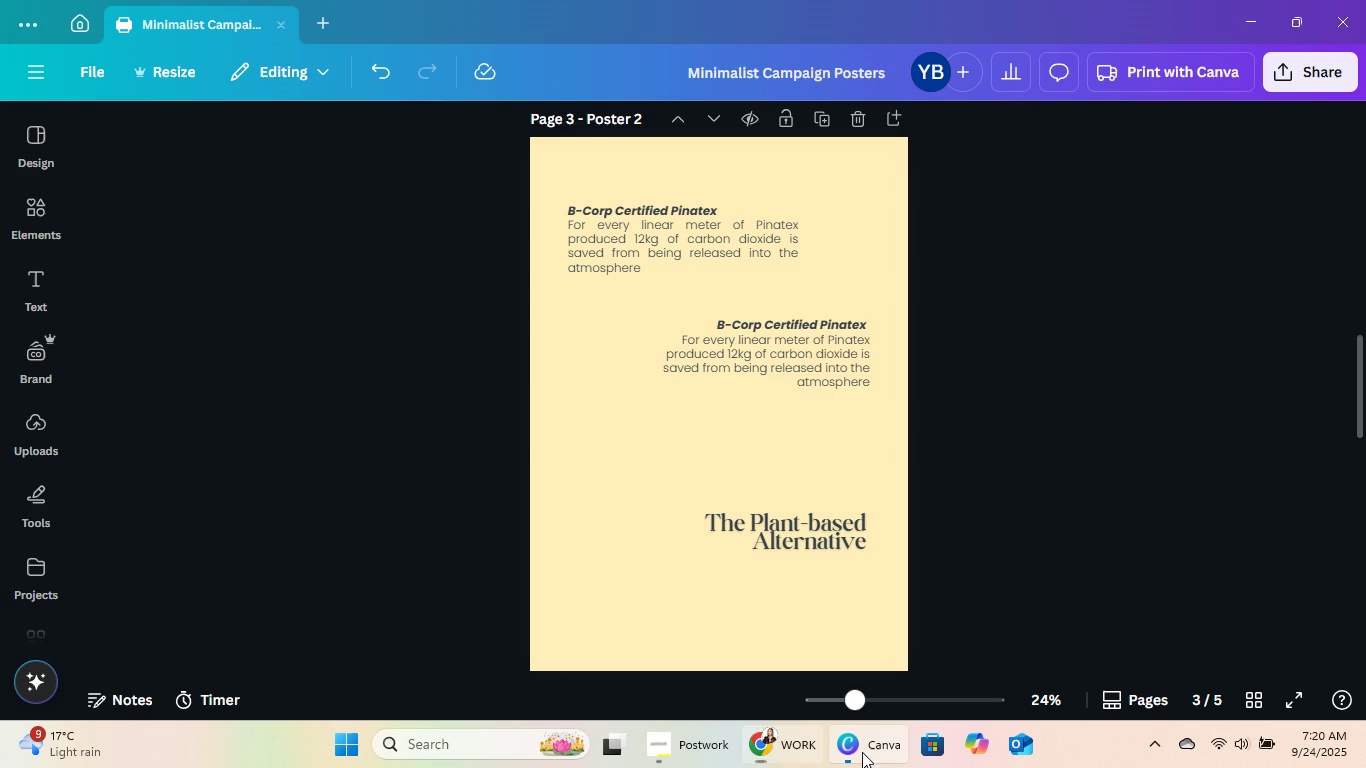 
left_click([861, 753])
 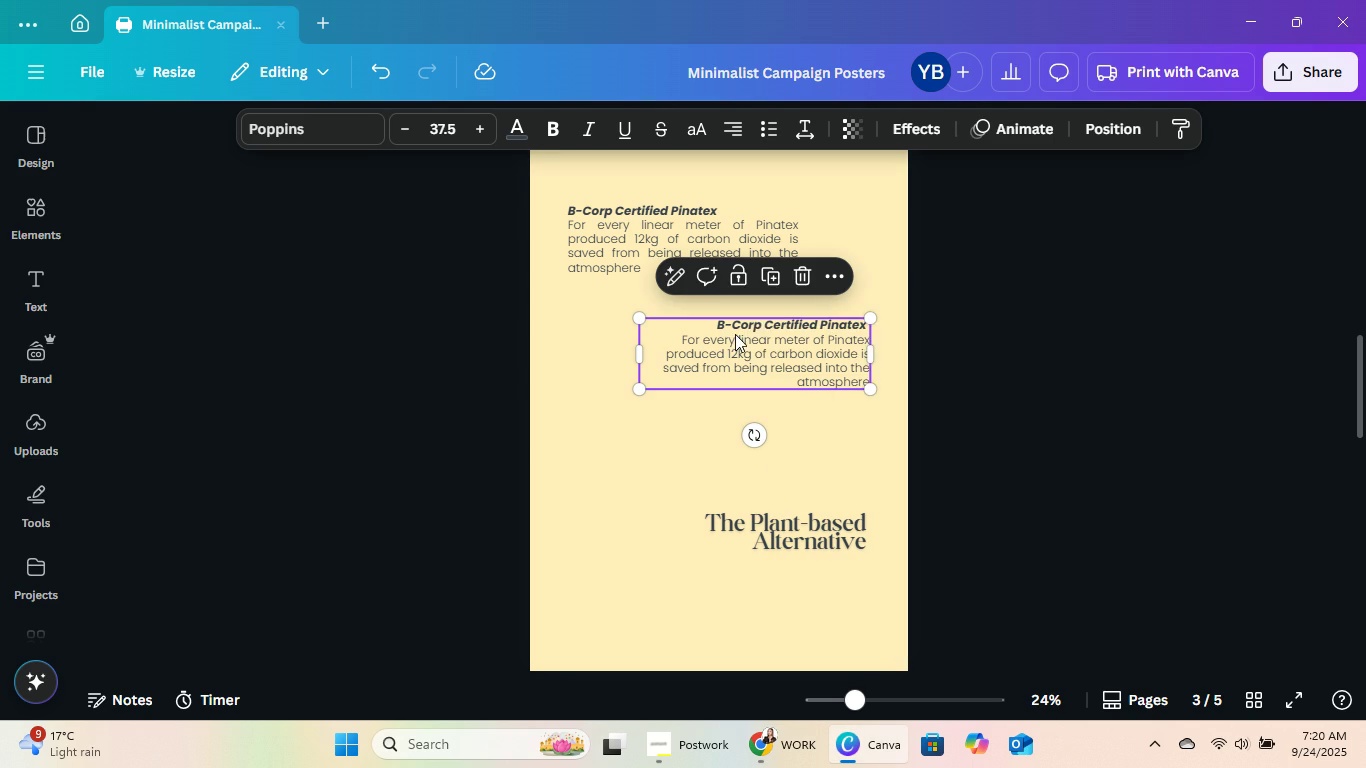 
double_click([734, 334])
 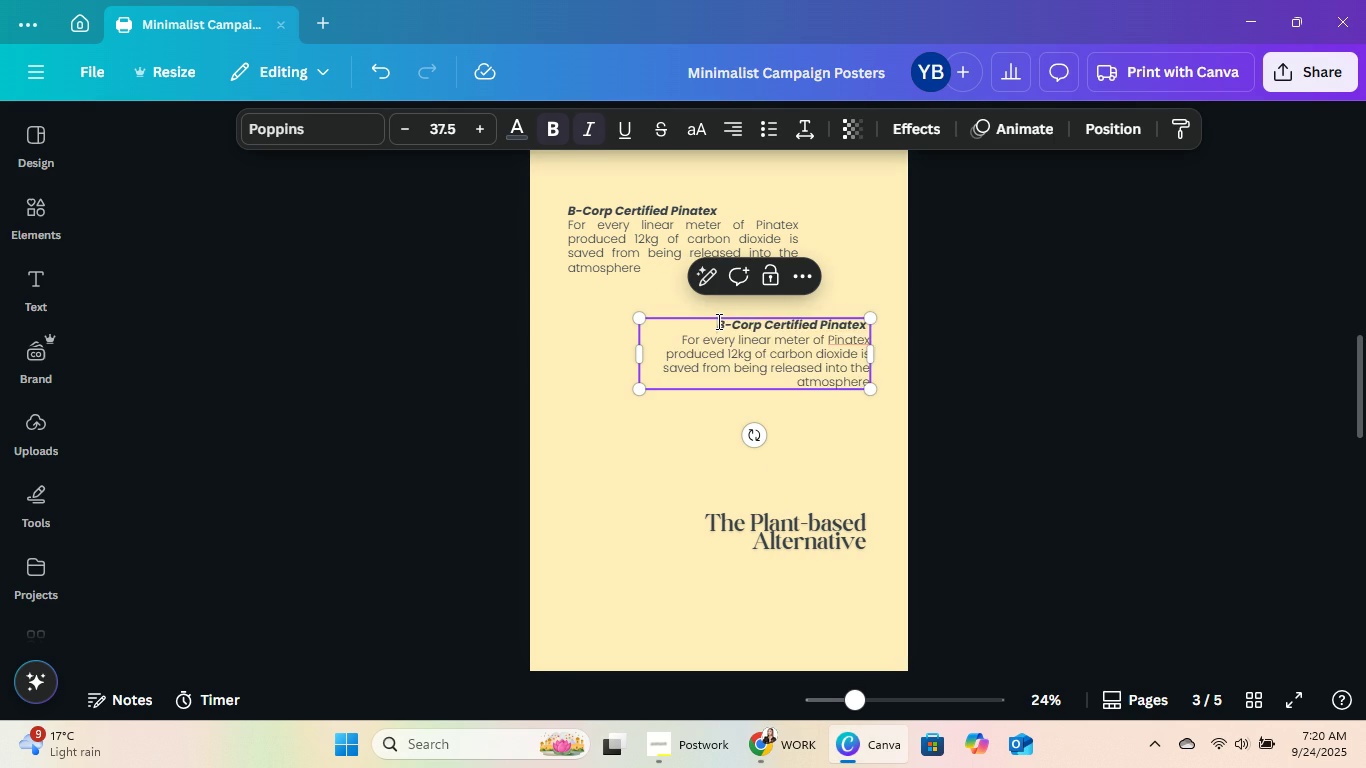 
left_click([717, 321])